 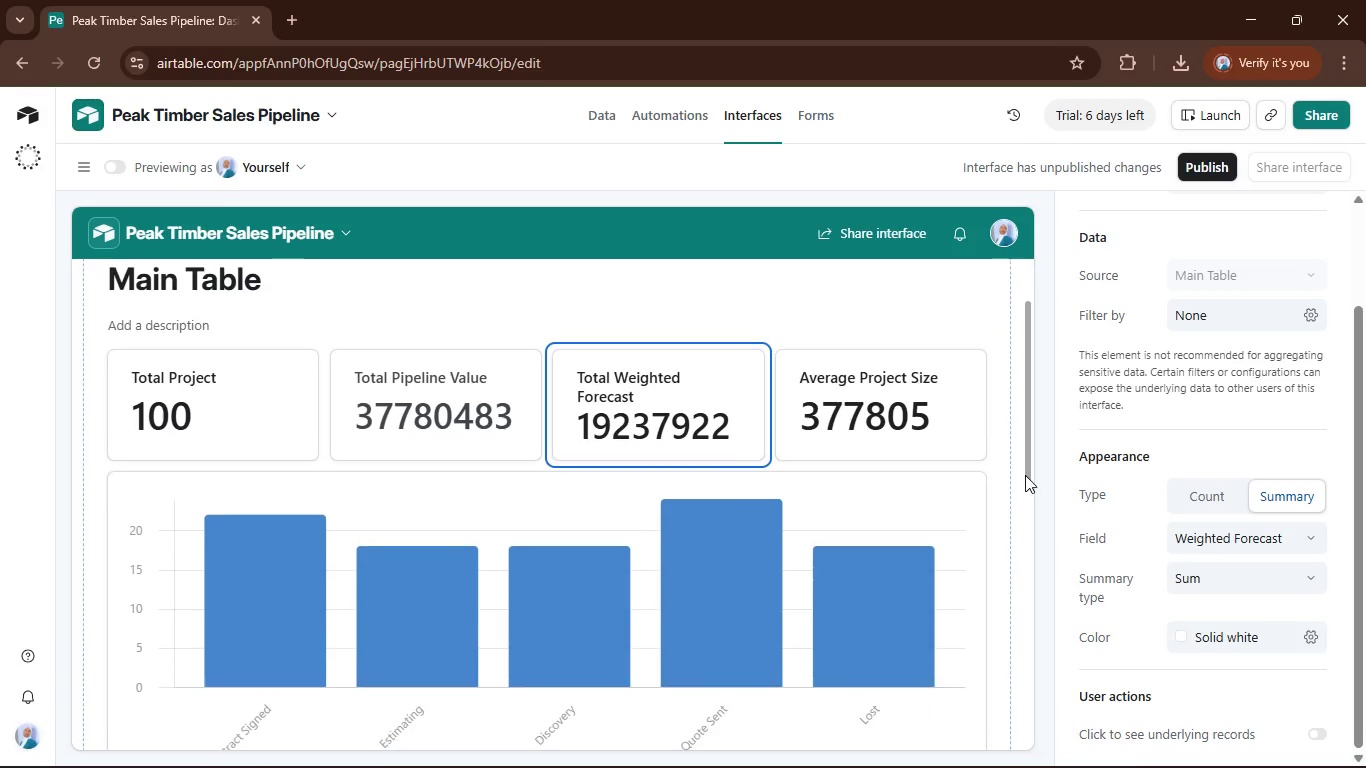 
scroll: coordinate [1007, 489], scroll_direction: down, amount: 1.0
 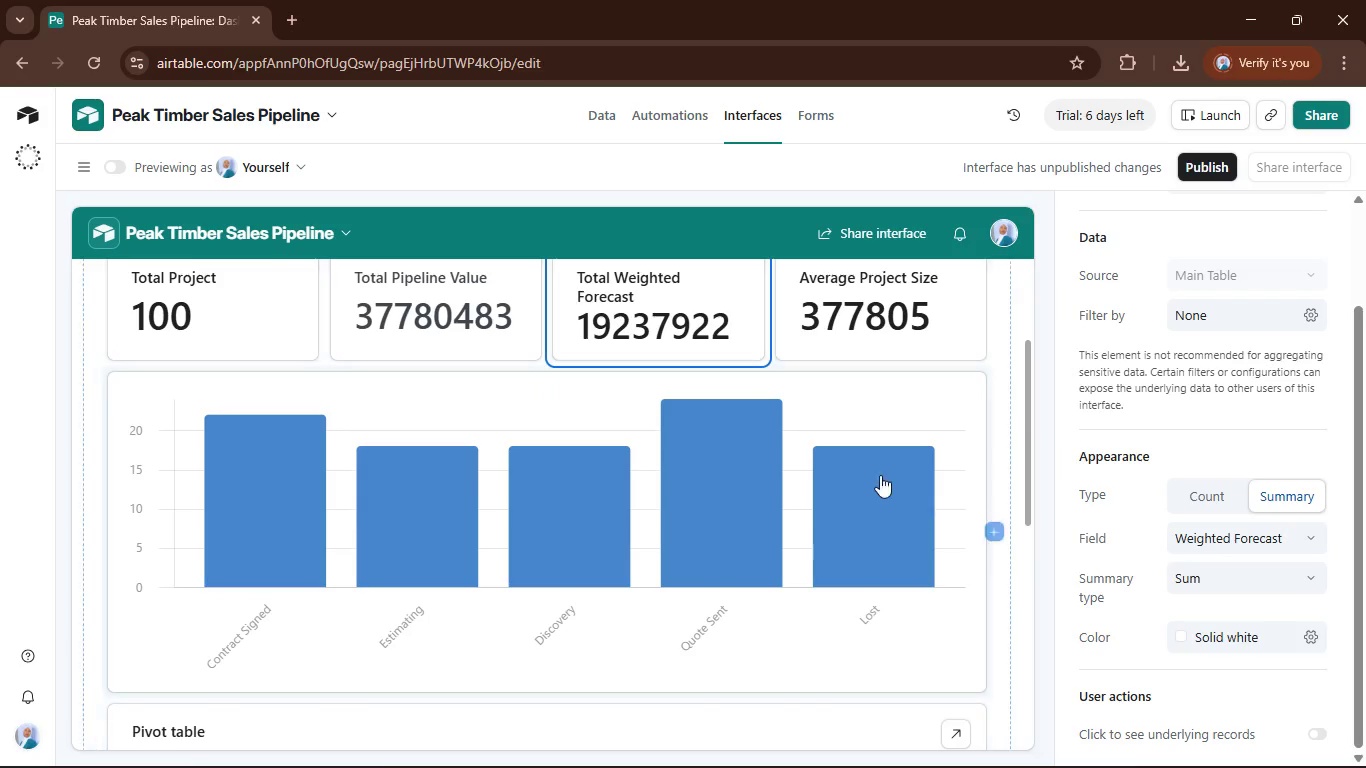 
wait(5.94)
 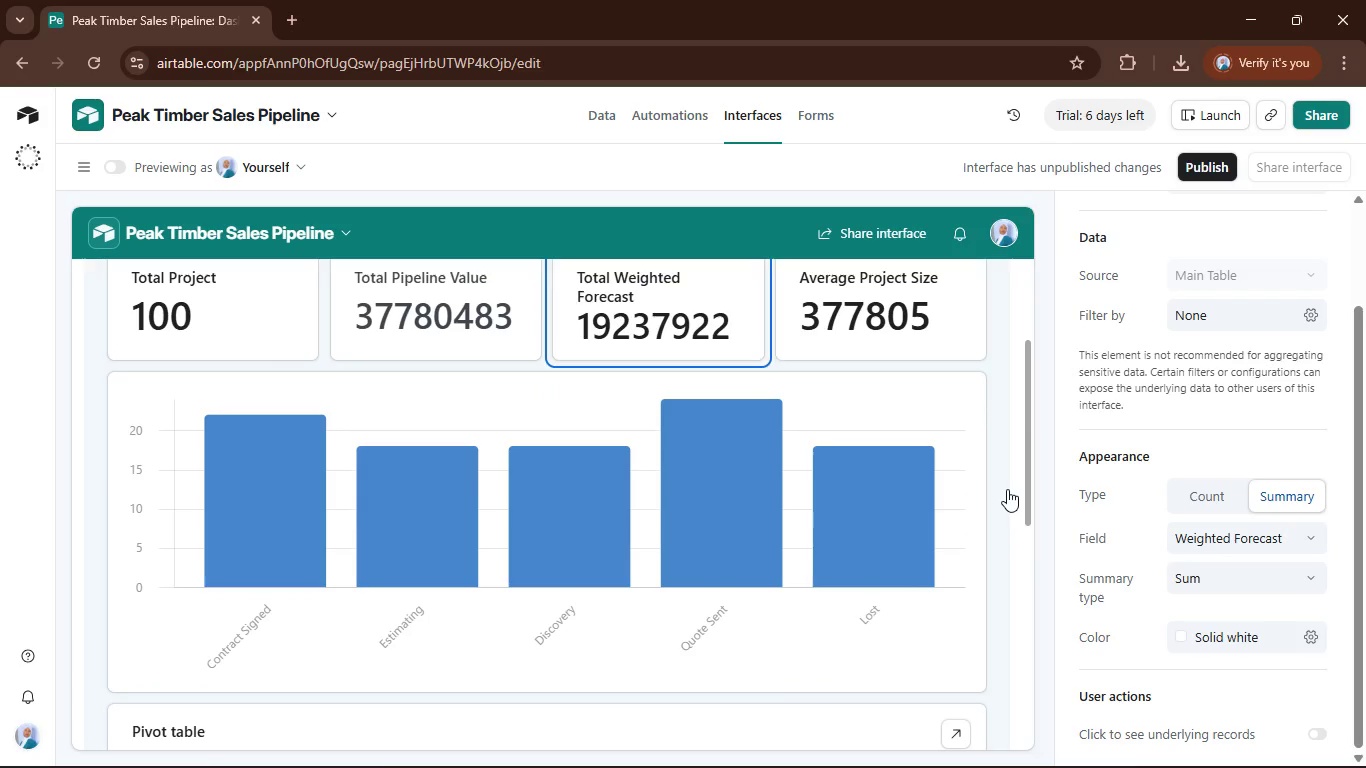 
left_click([551, 369])
 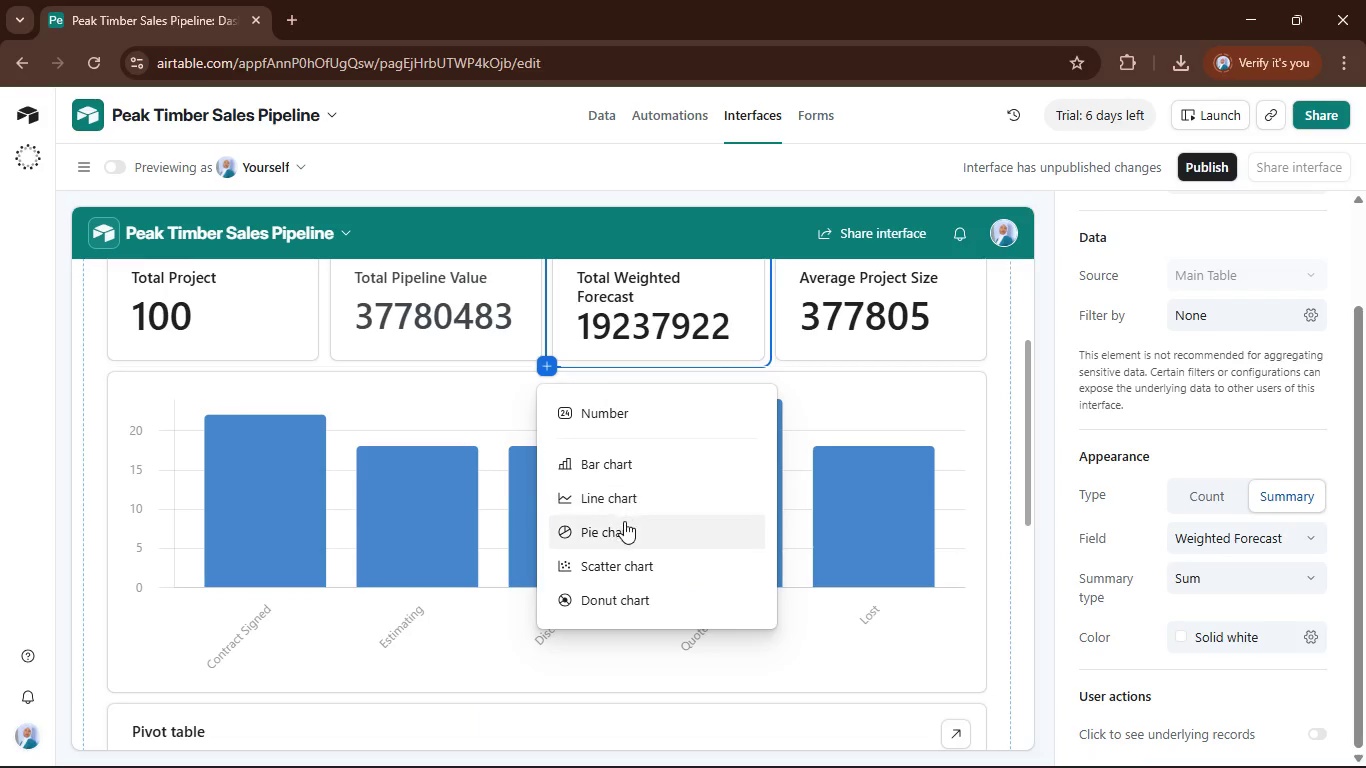 
scroll: coordinate [624, 521], scroll_direction: down, amount: 2.0
 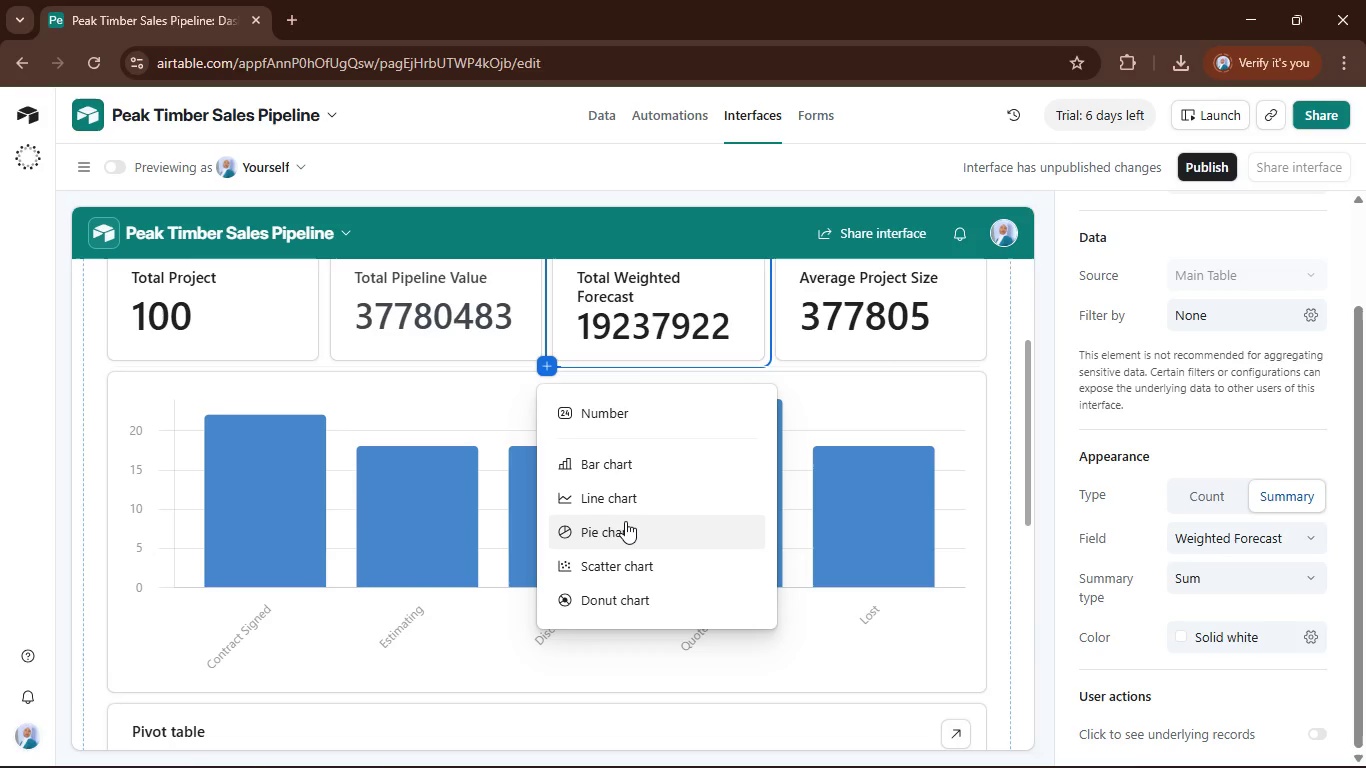 
wait(6.88)
 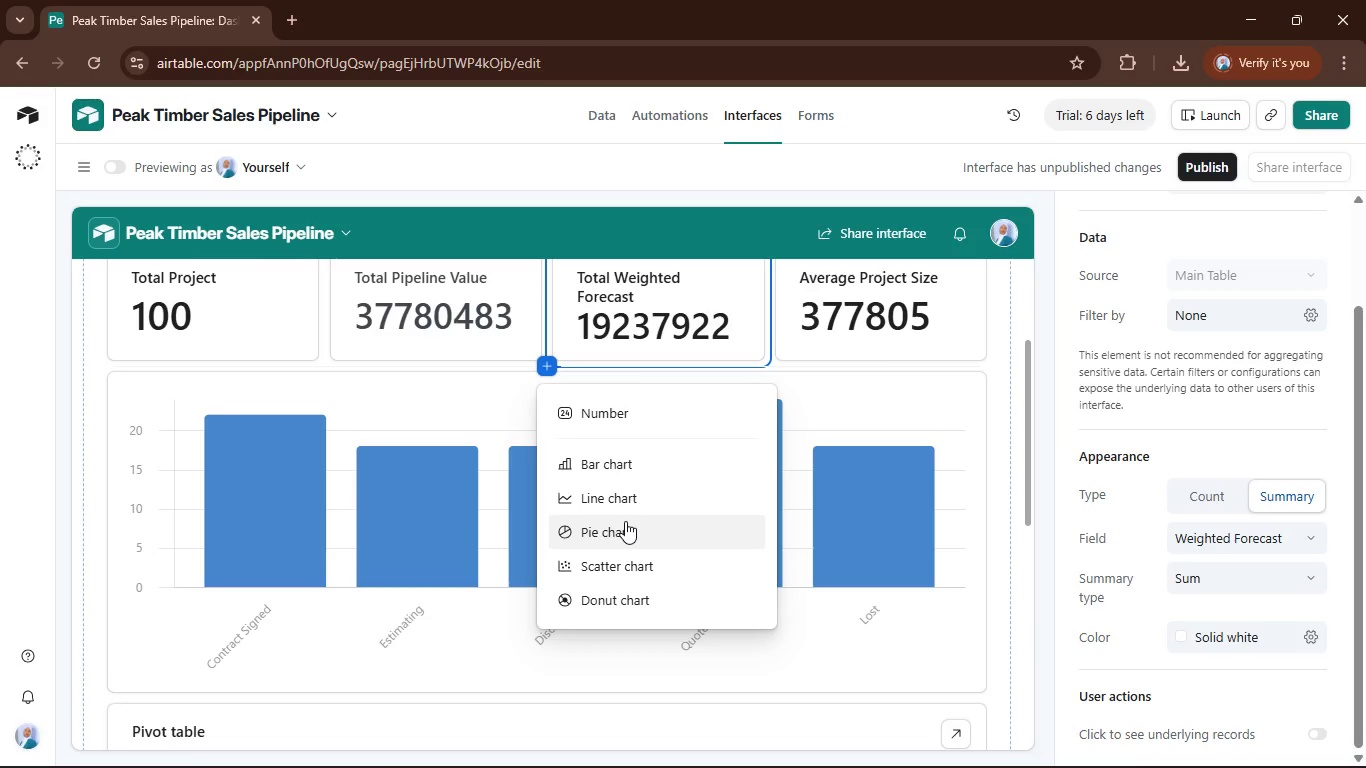 
left_click([1000, 415])
 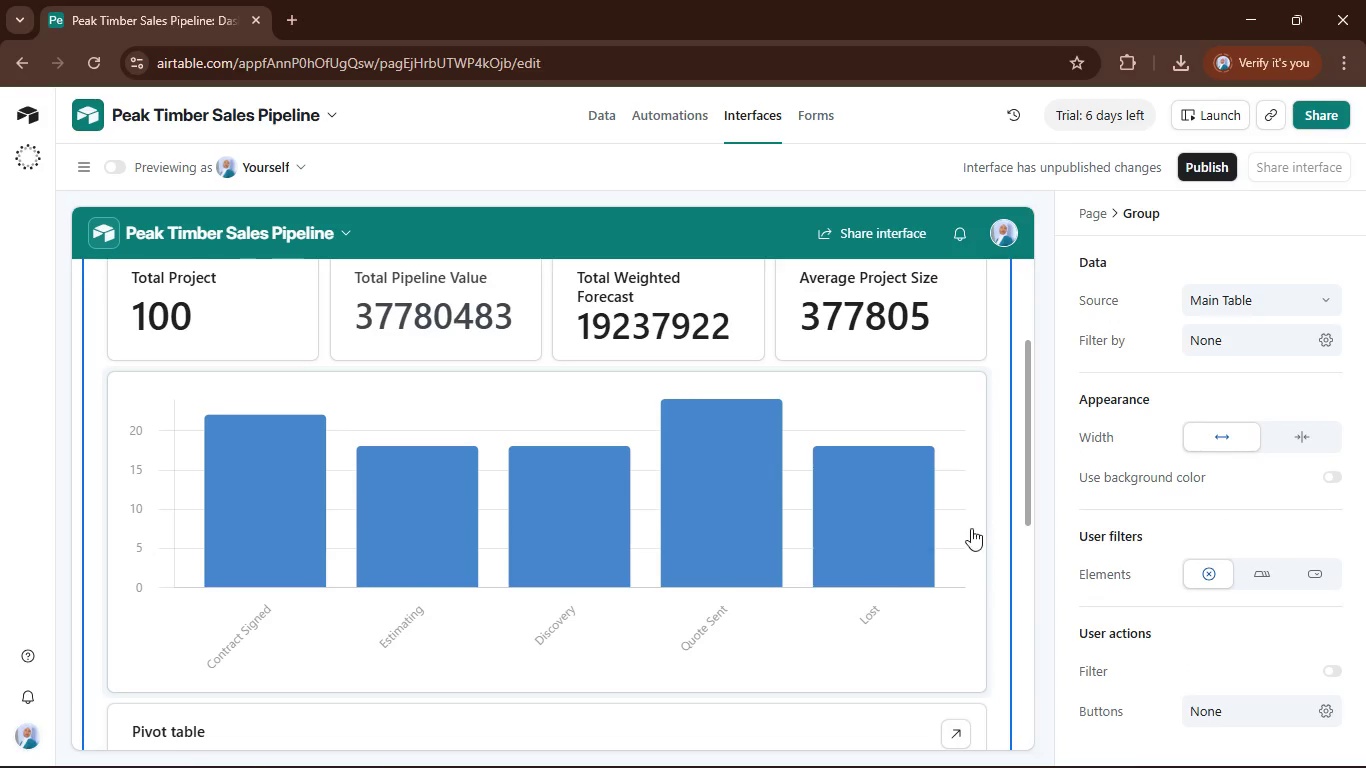 
scroll: coordinate [728, 599], scroll_direction: down, amount: 6.0
 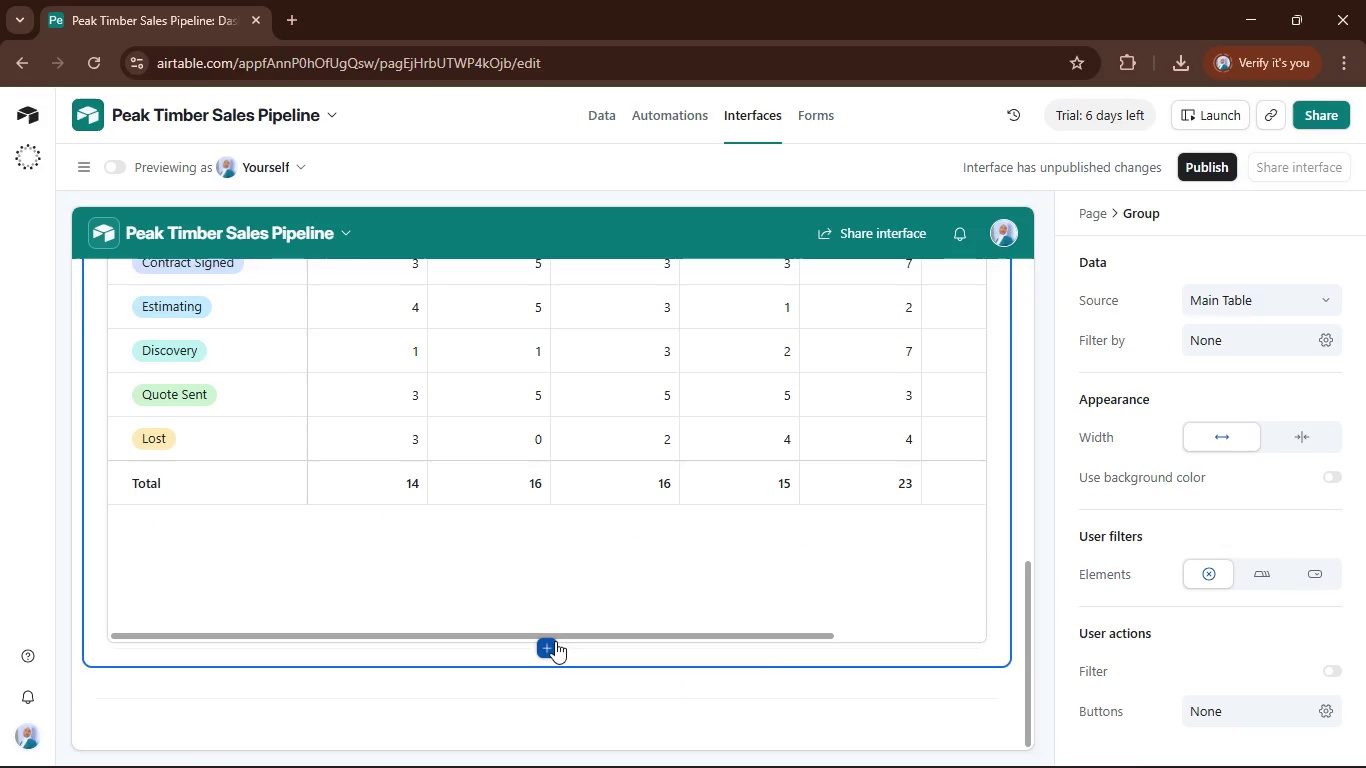 
left_click([543, 646])
 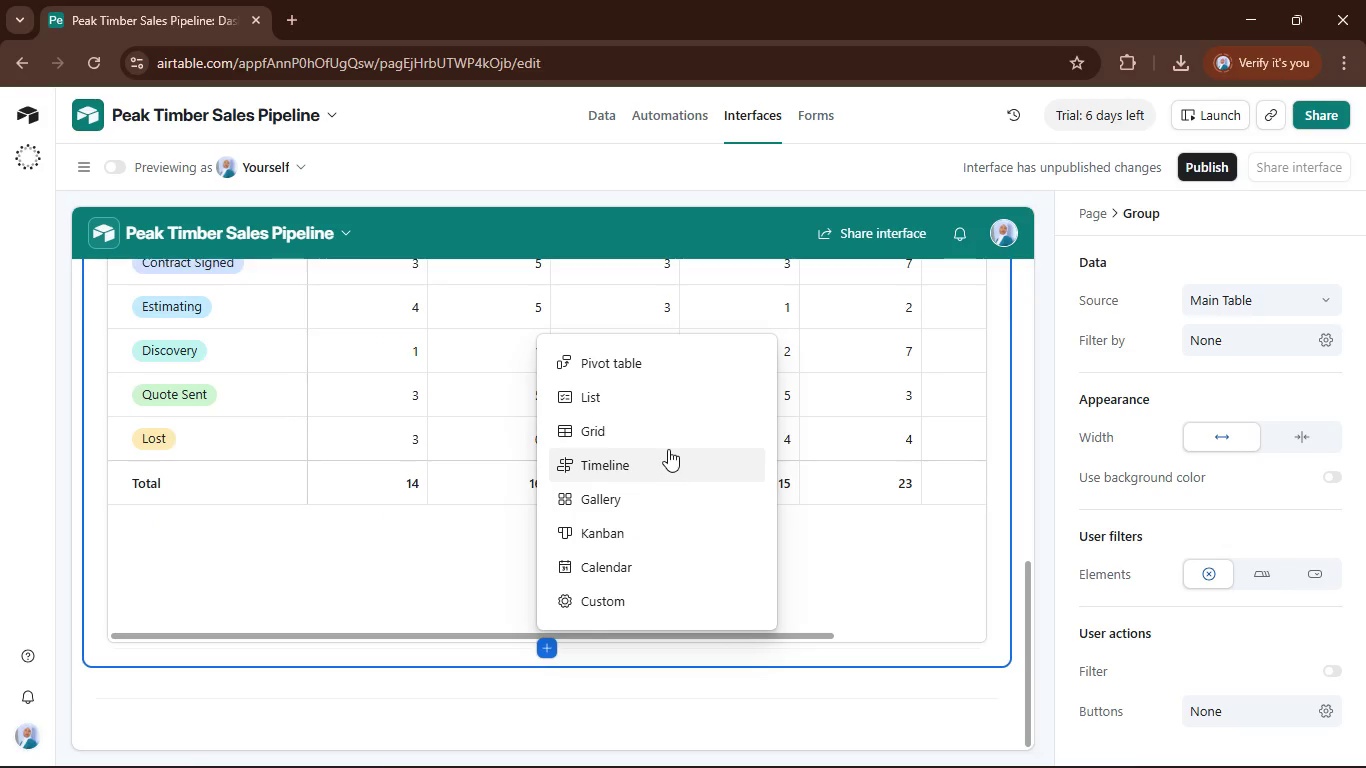 
left_click([669, 437])
 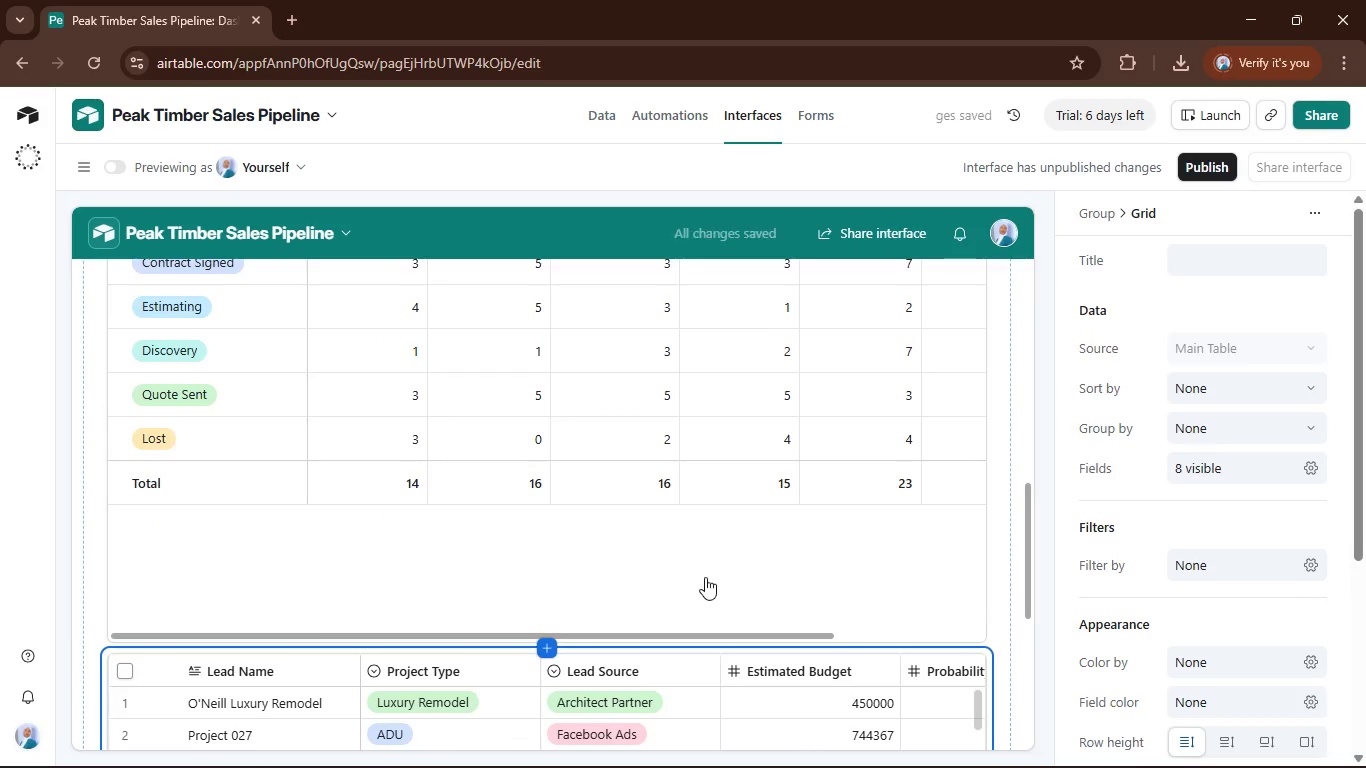 
scroll: coordinate [710, 580], scroll_direction: down, amount: 4.0
 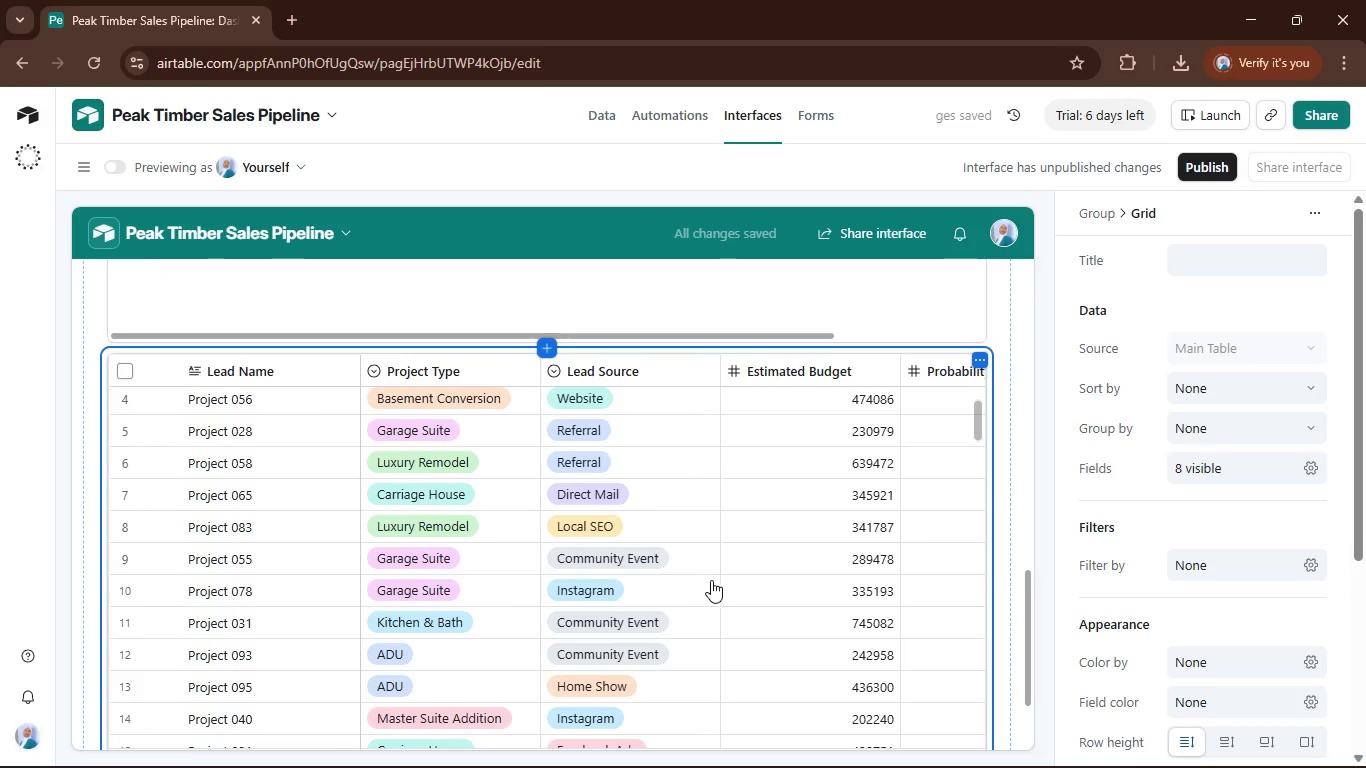 
scroll: coordinate [722, 574], scroll_direction: up, amount: 6.0
 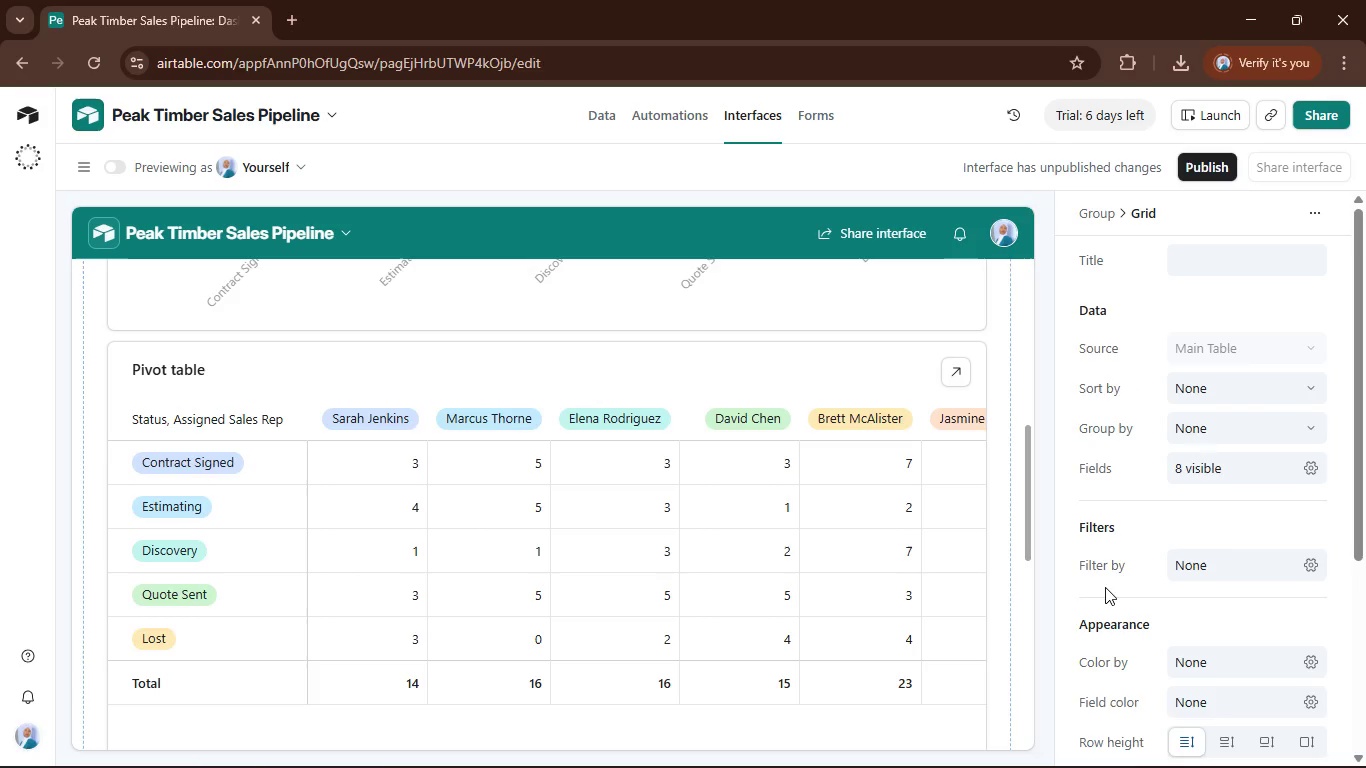 
wait(10.03)
 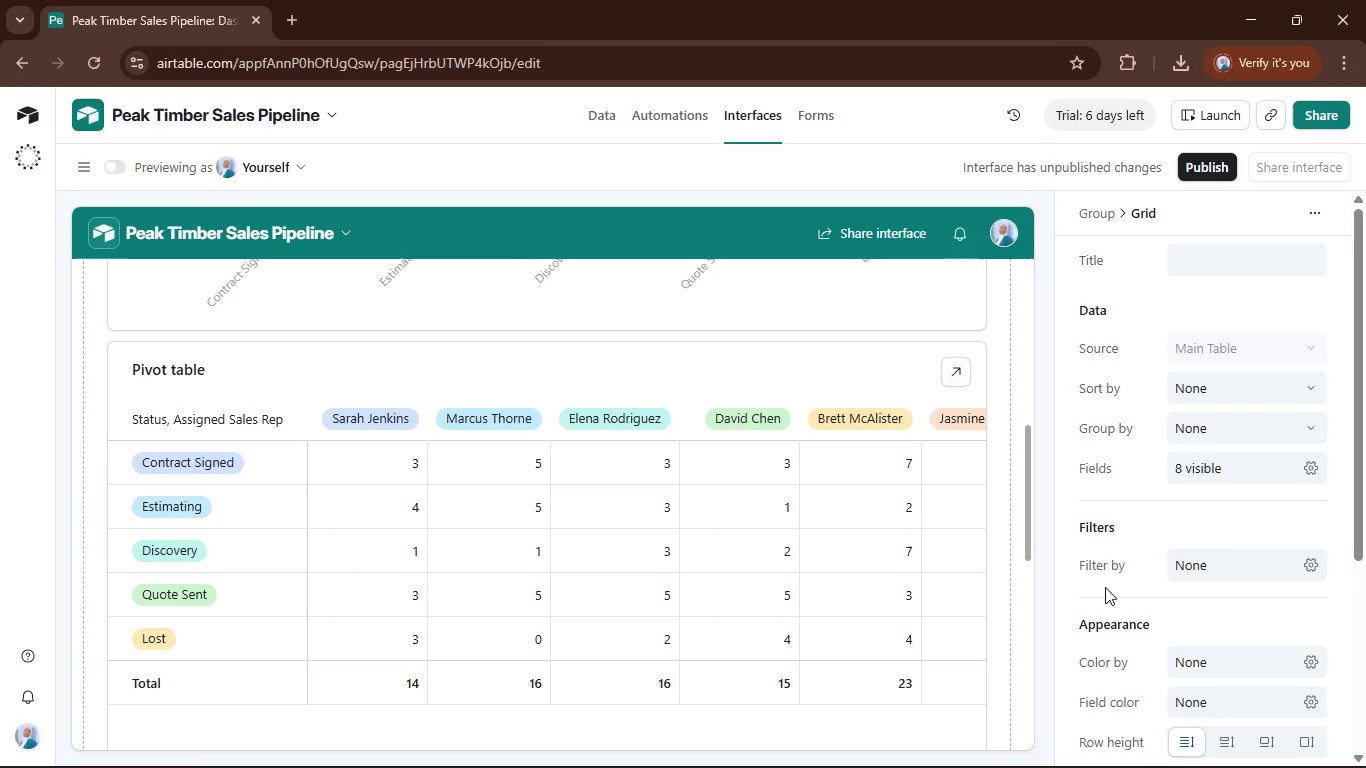 
left_click([834, 639])